 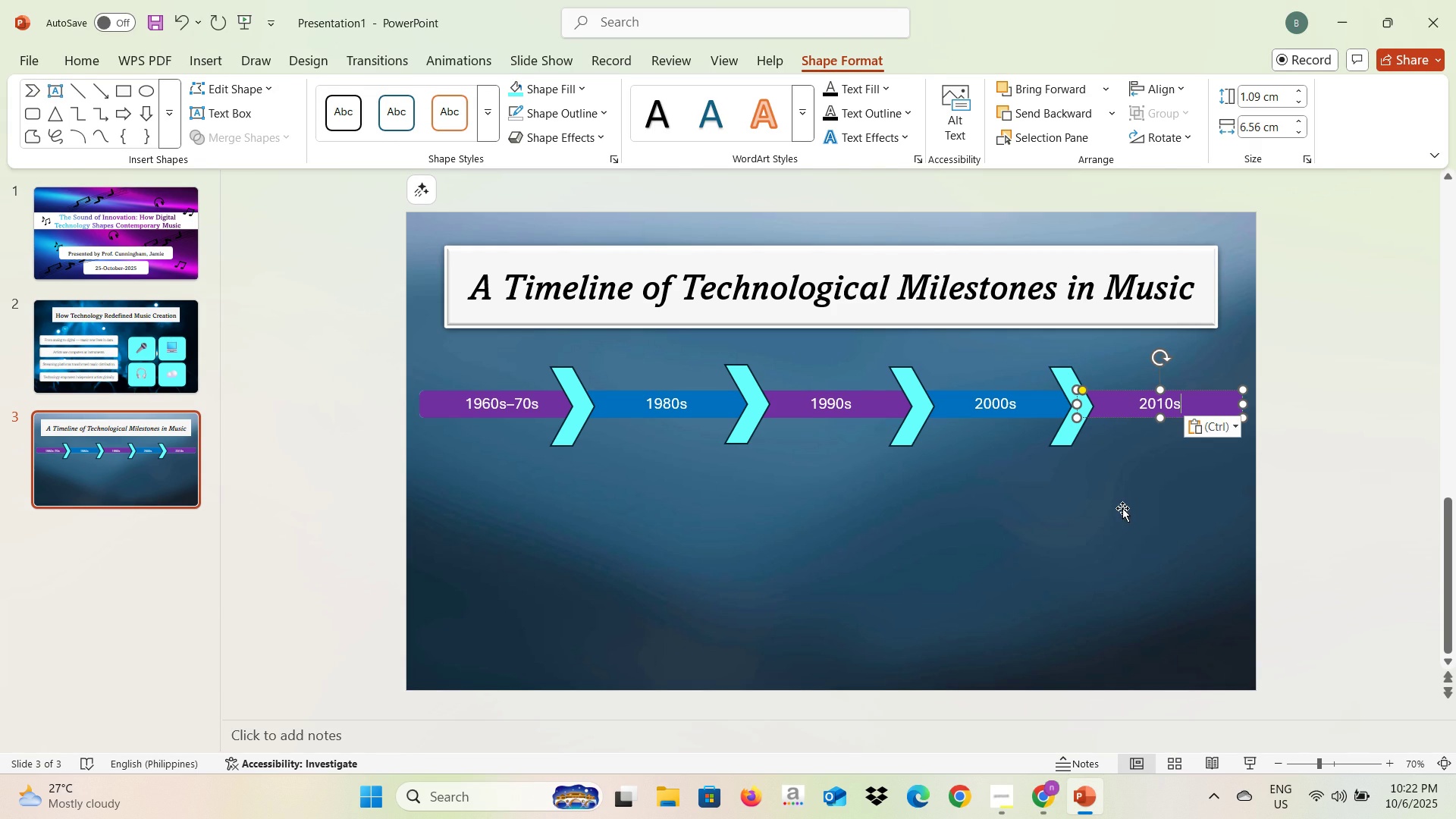 
left_click([1303, 436])
 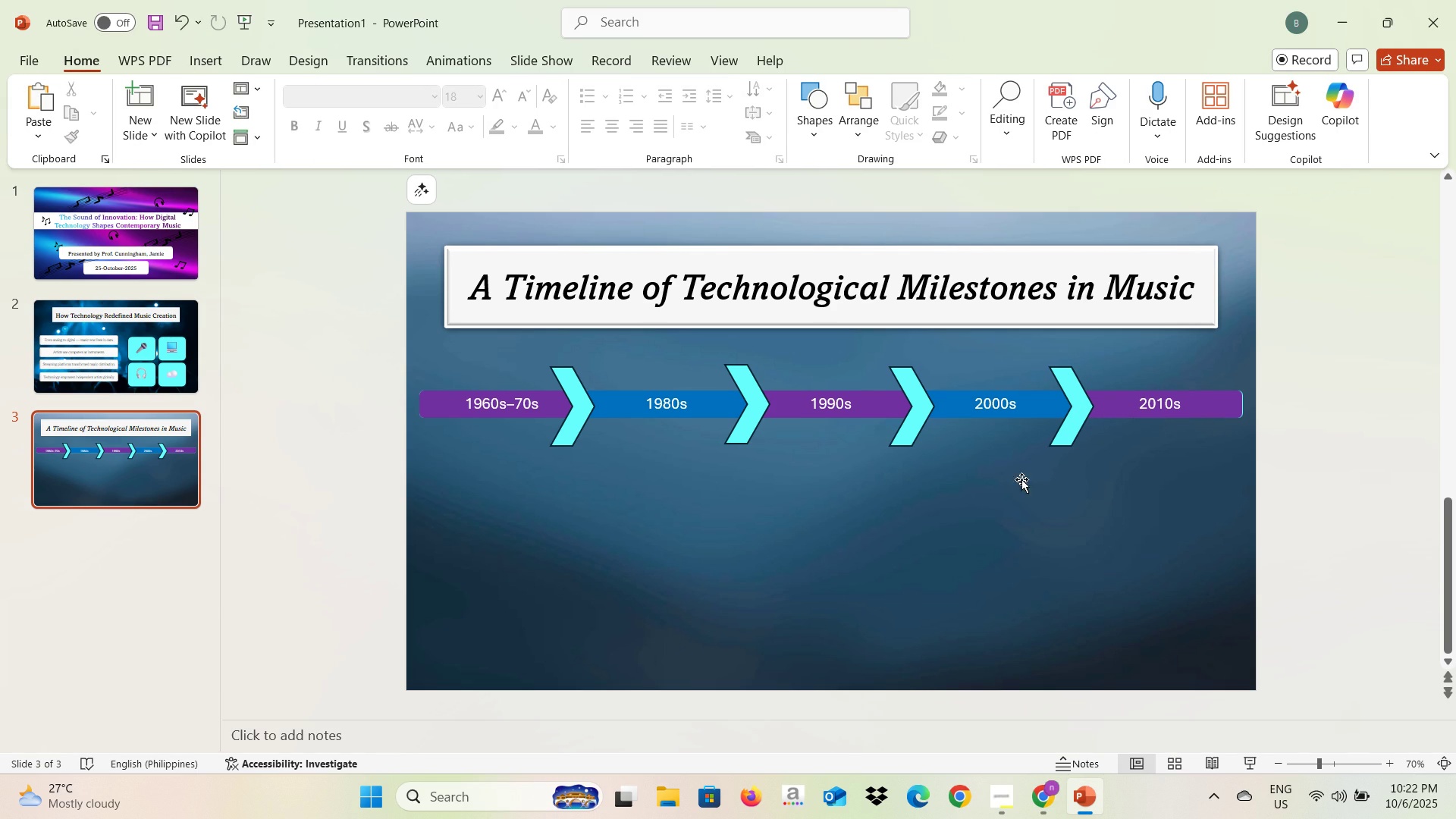 
key(Alt+AltLeft)
 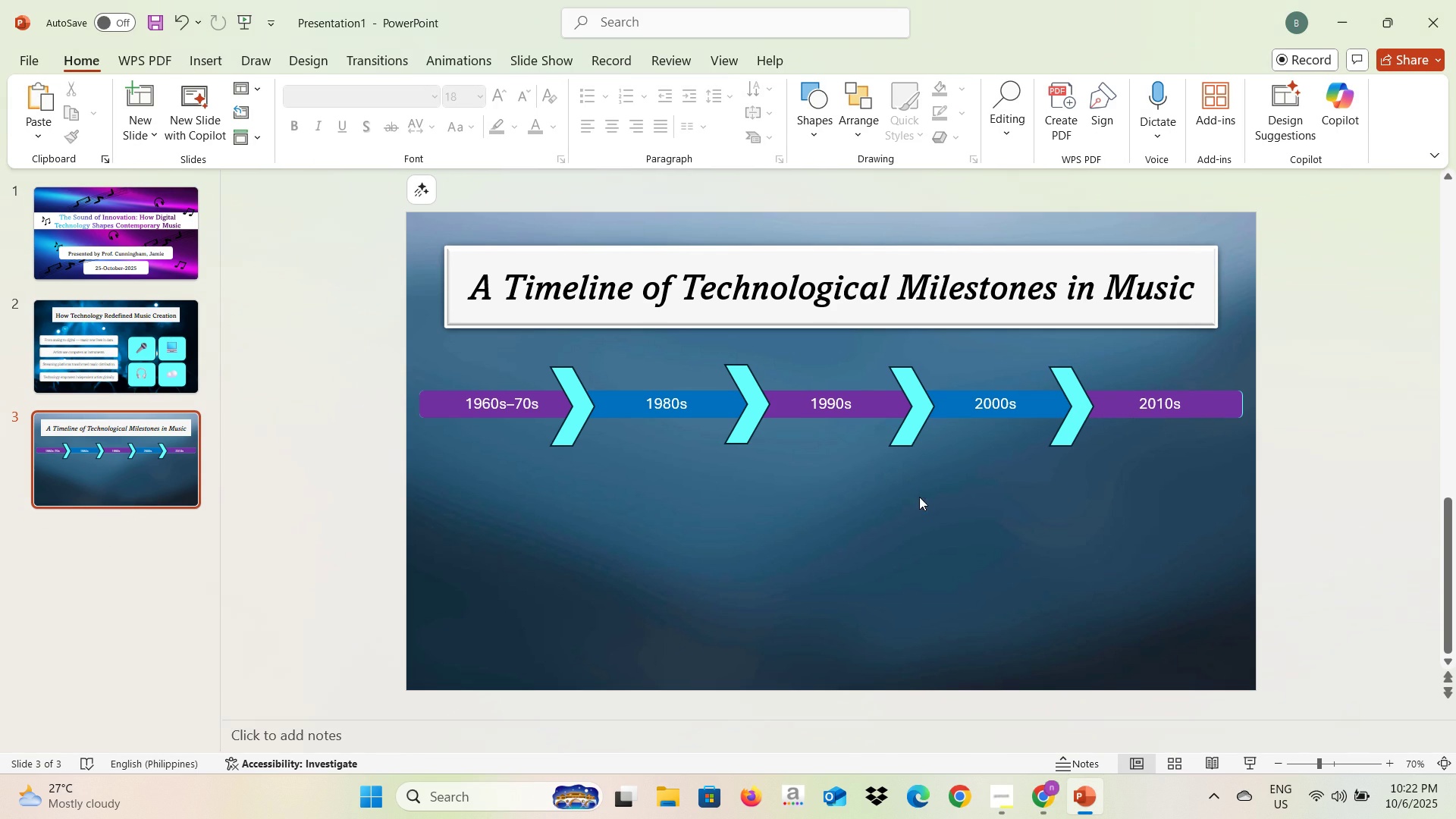 
key(Alt+Tab)
 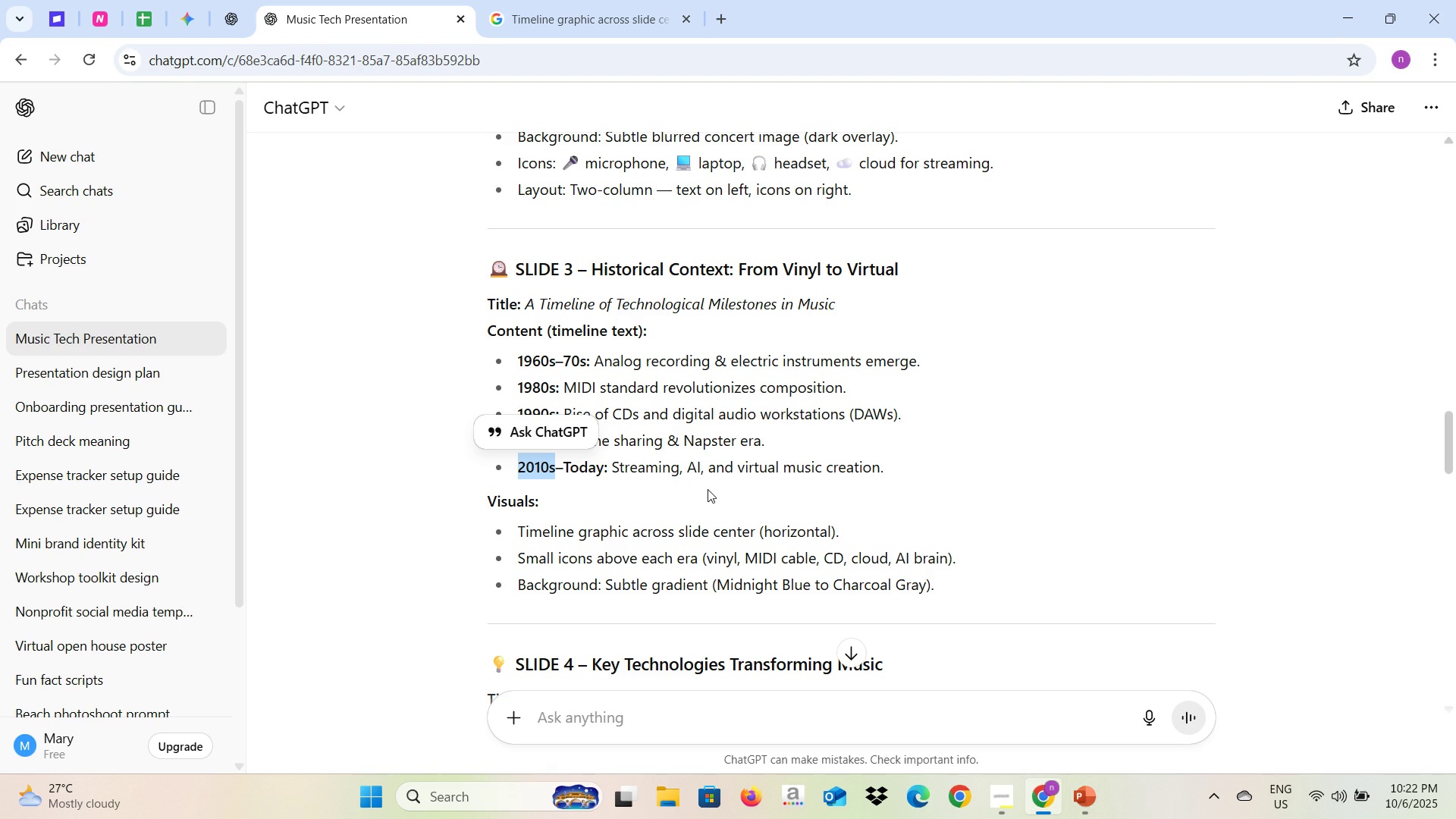 
key(Alt+AltLeft)
 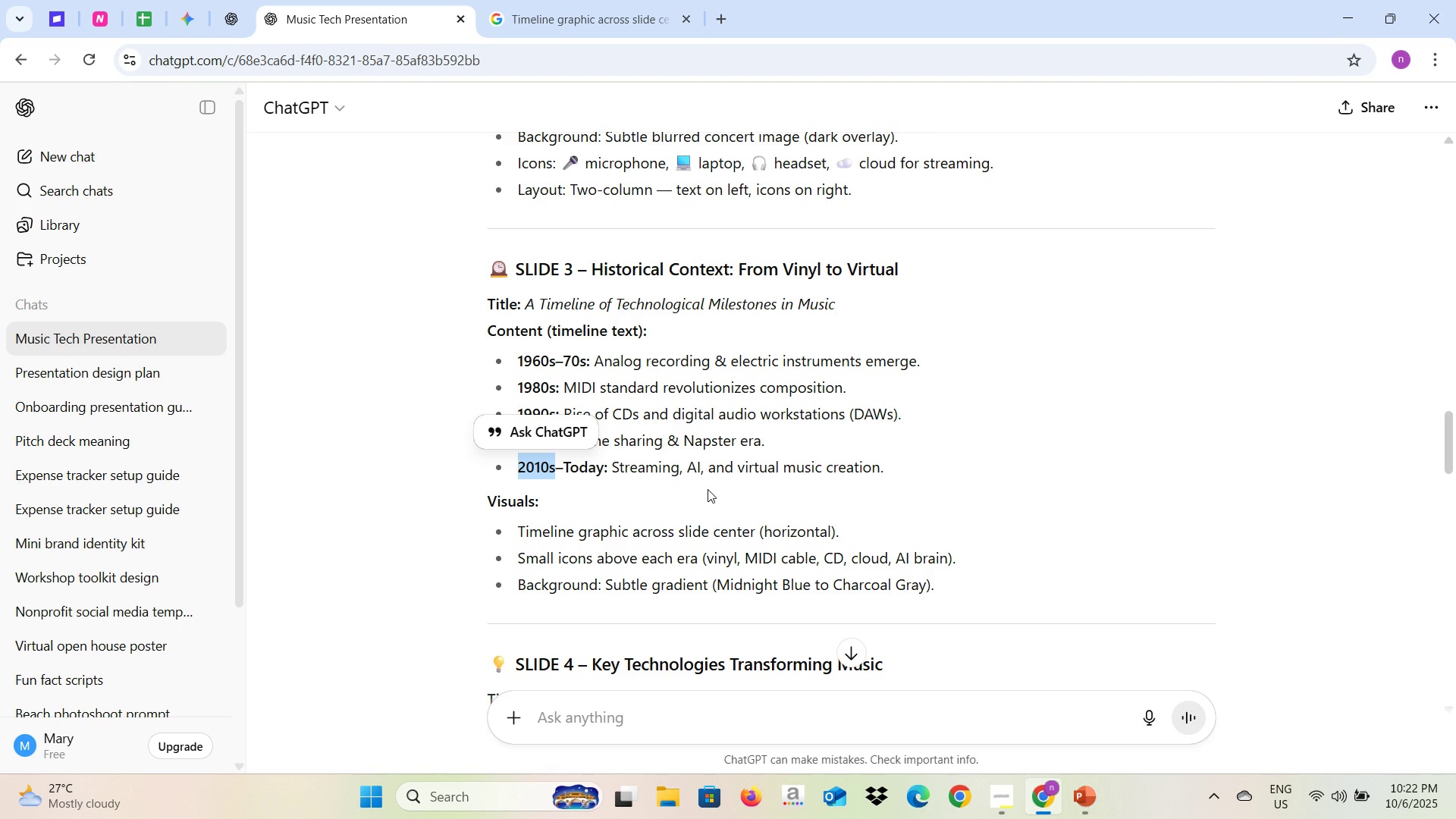 
key(Alt+Tab)
 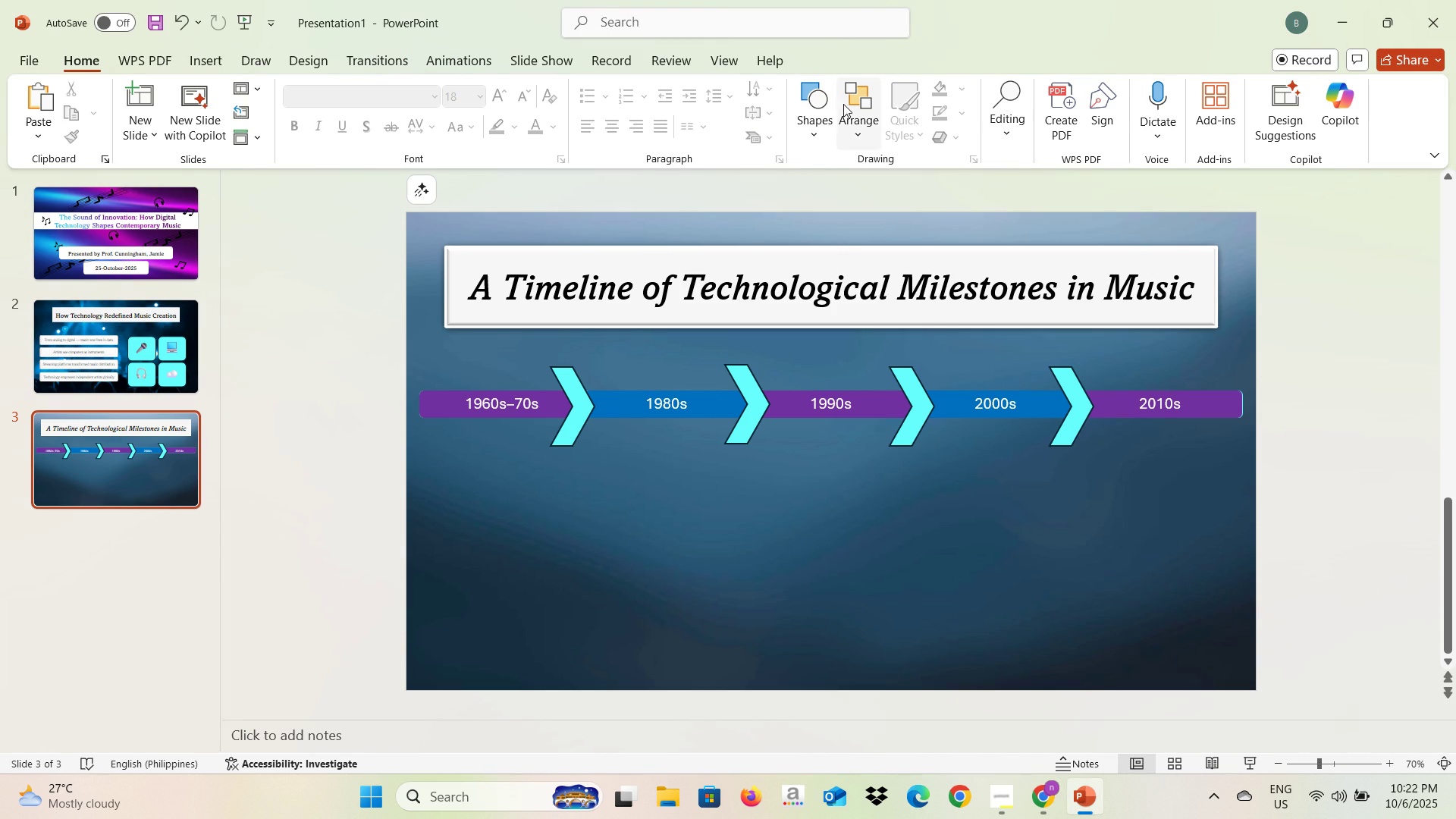 
left_click([824, 121])
 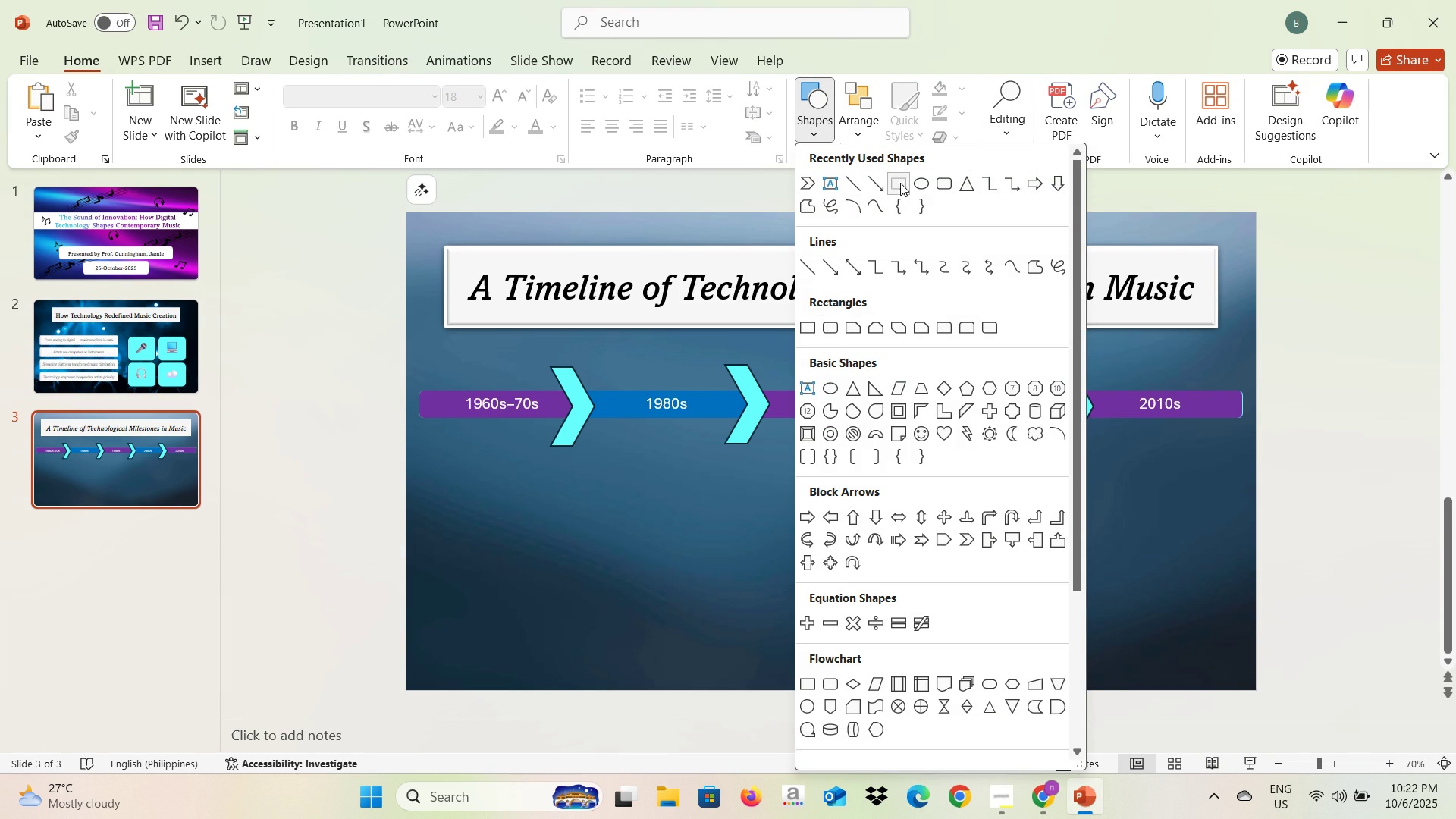 
left_click([900, 183])
 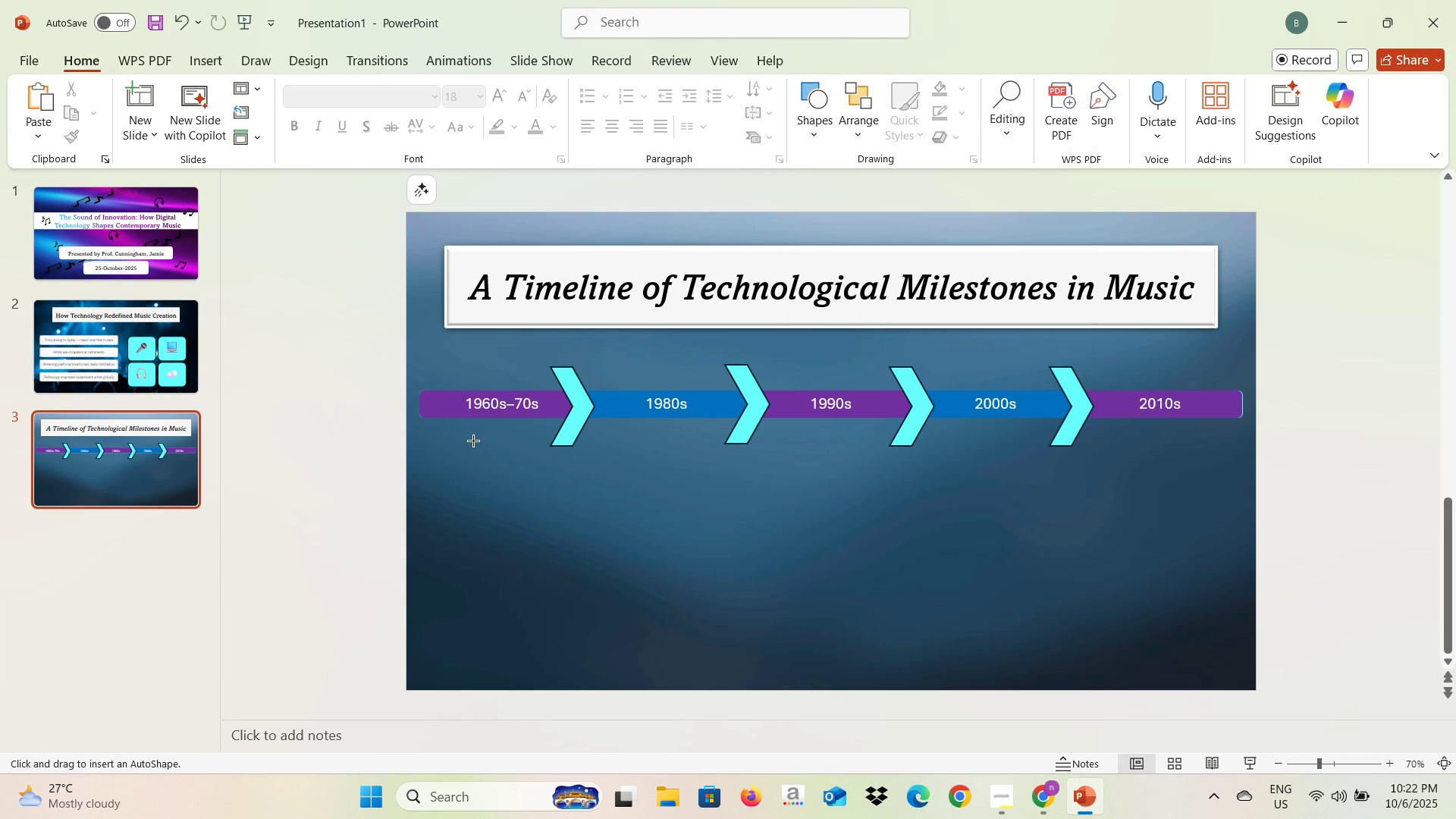 
mouse_move([422, 444])
 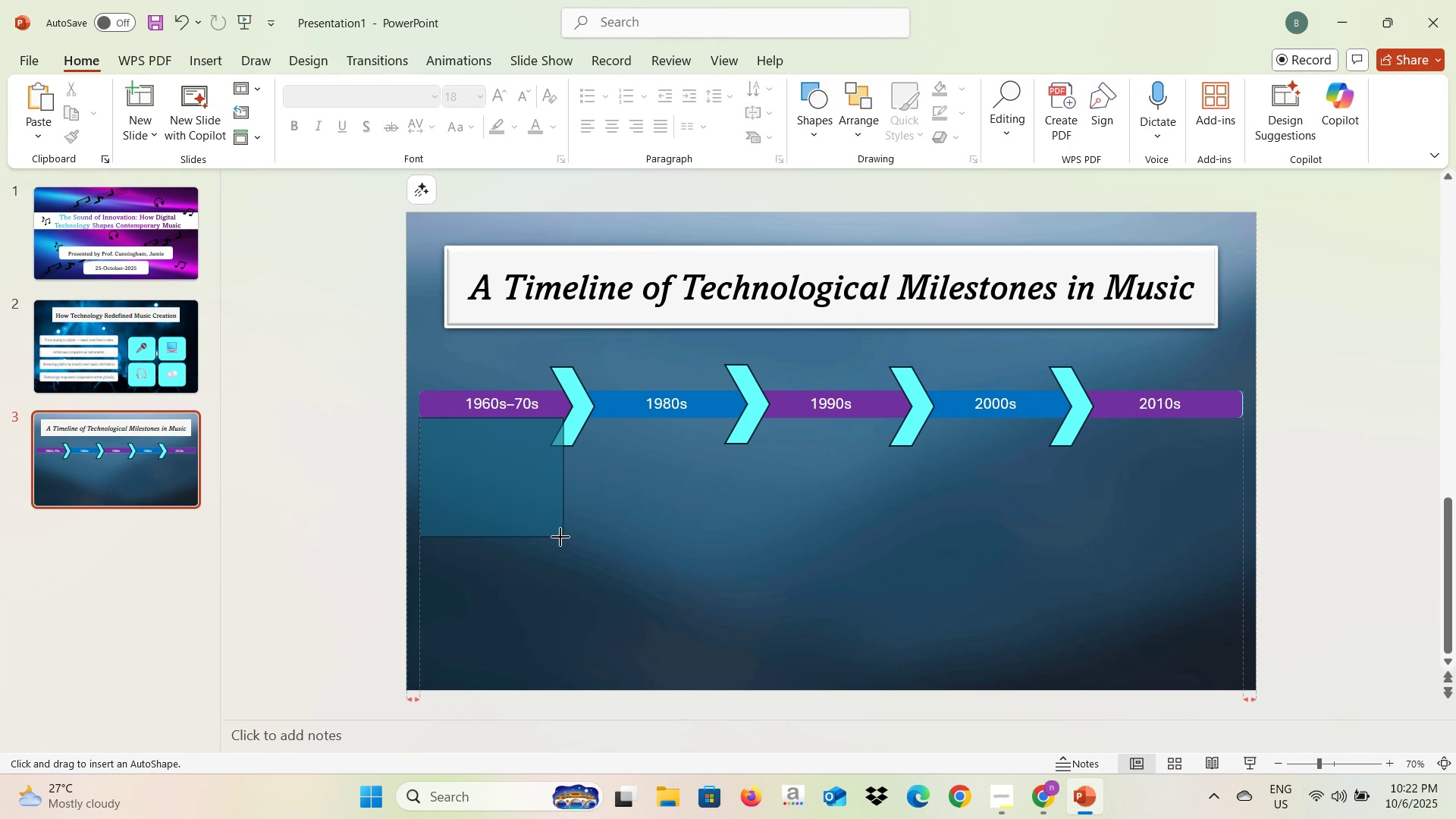 
mouse_move([560, 516])
 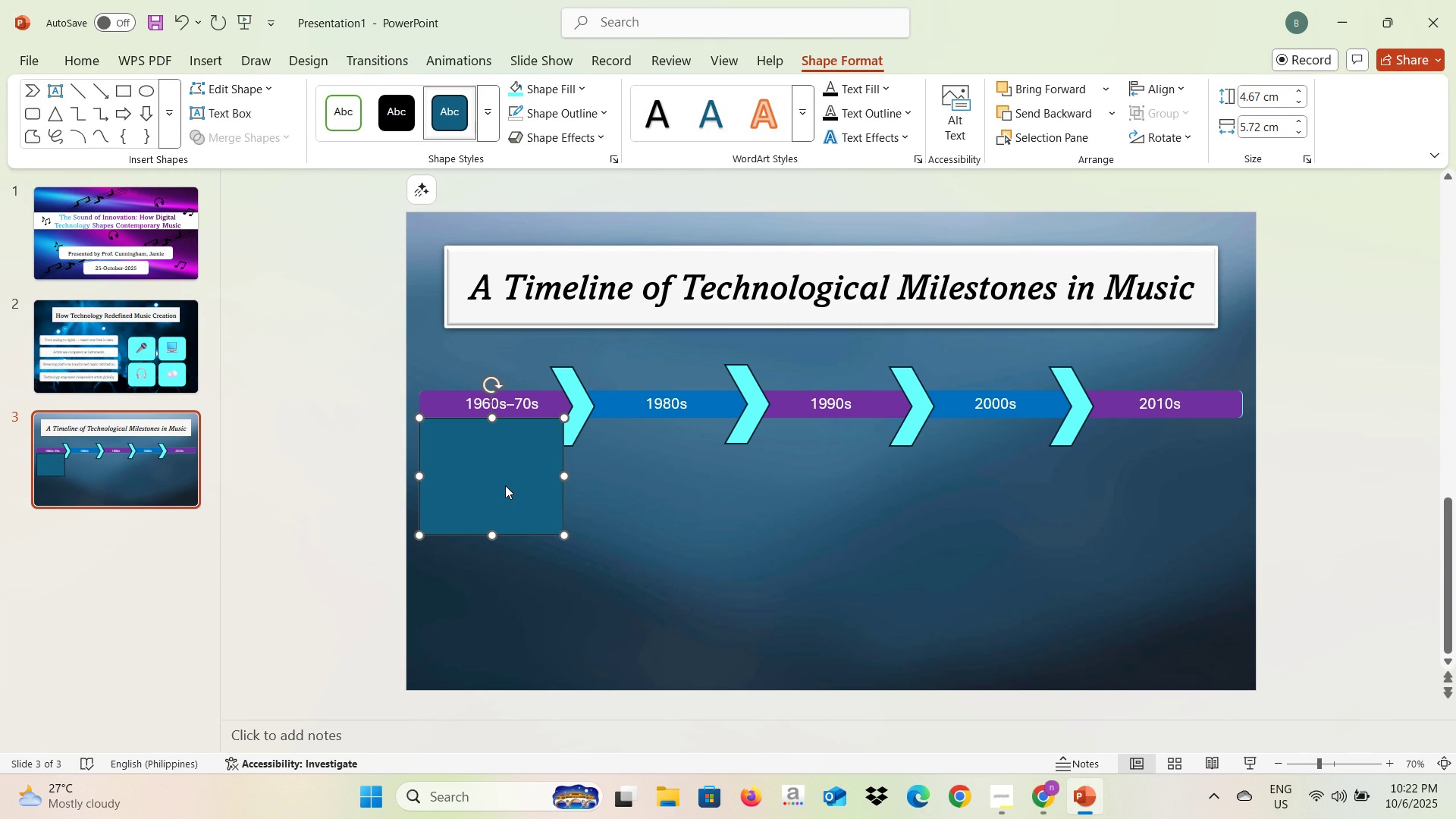 
key(Alt+AltLeft)
 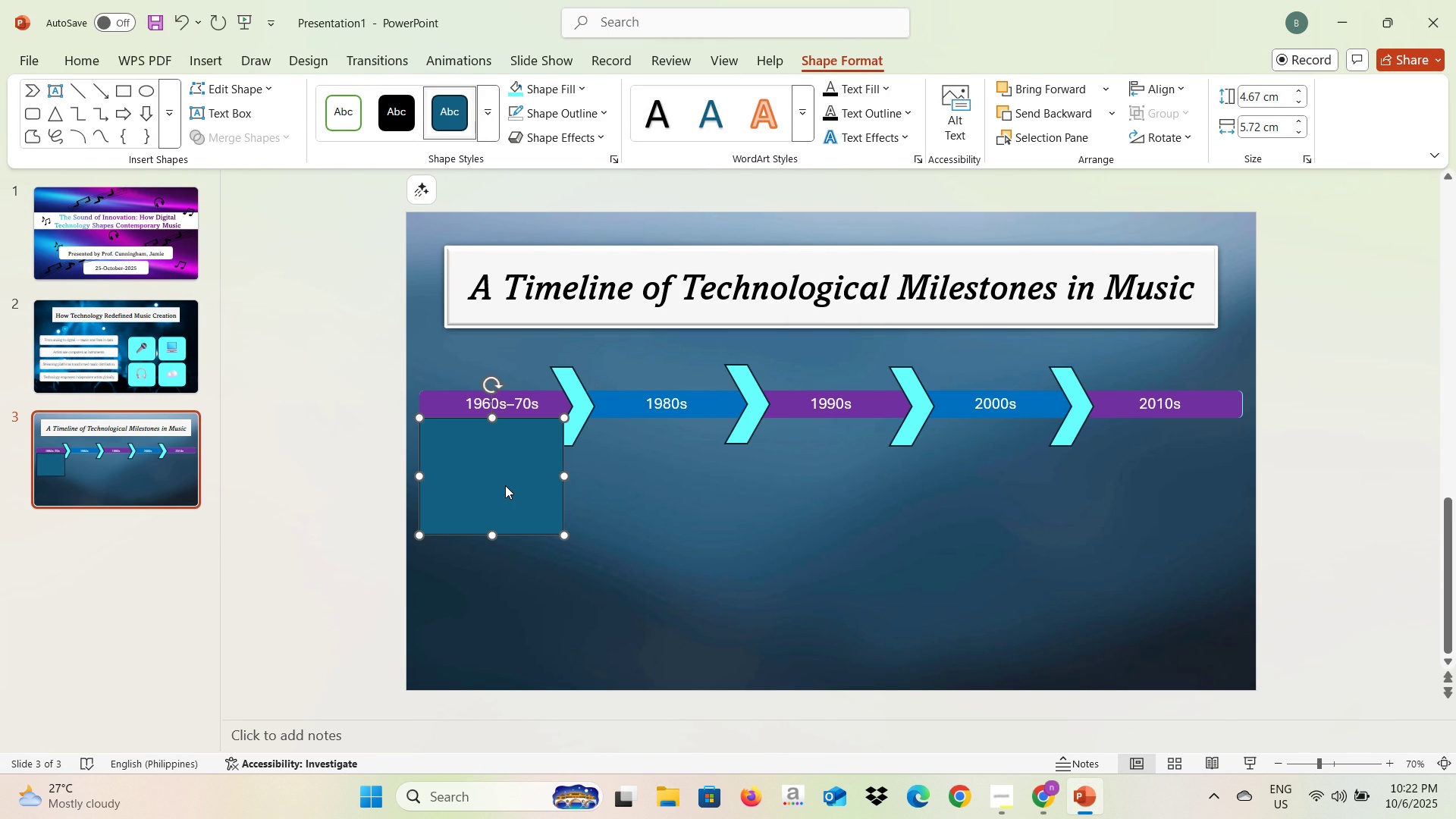 
key(Alt+Tab)
 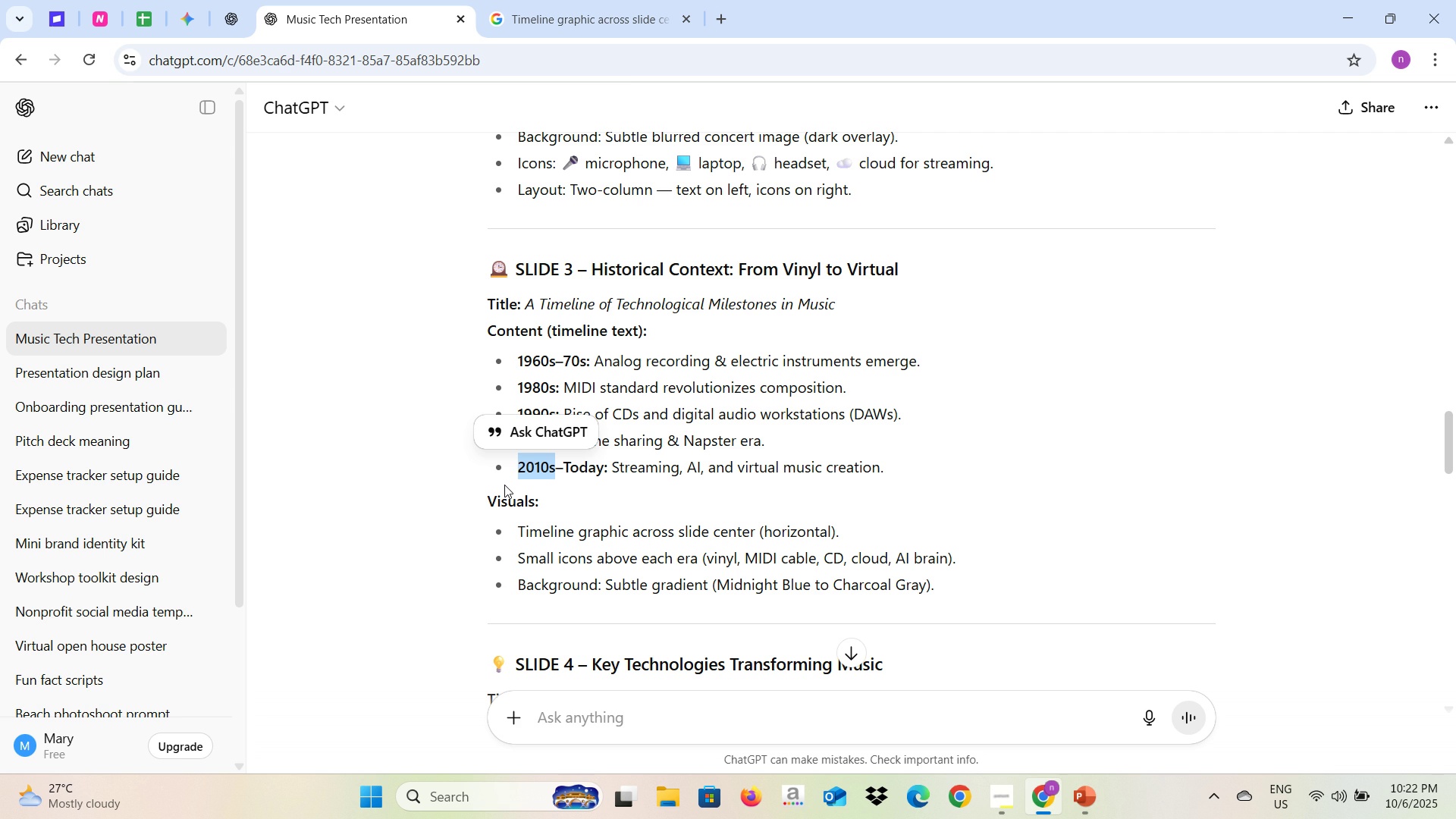 
key(Alt+AltLeft)
 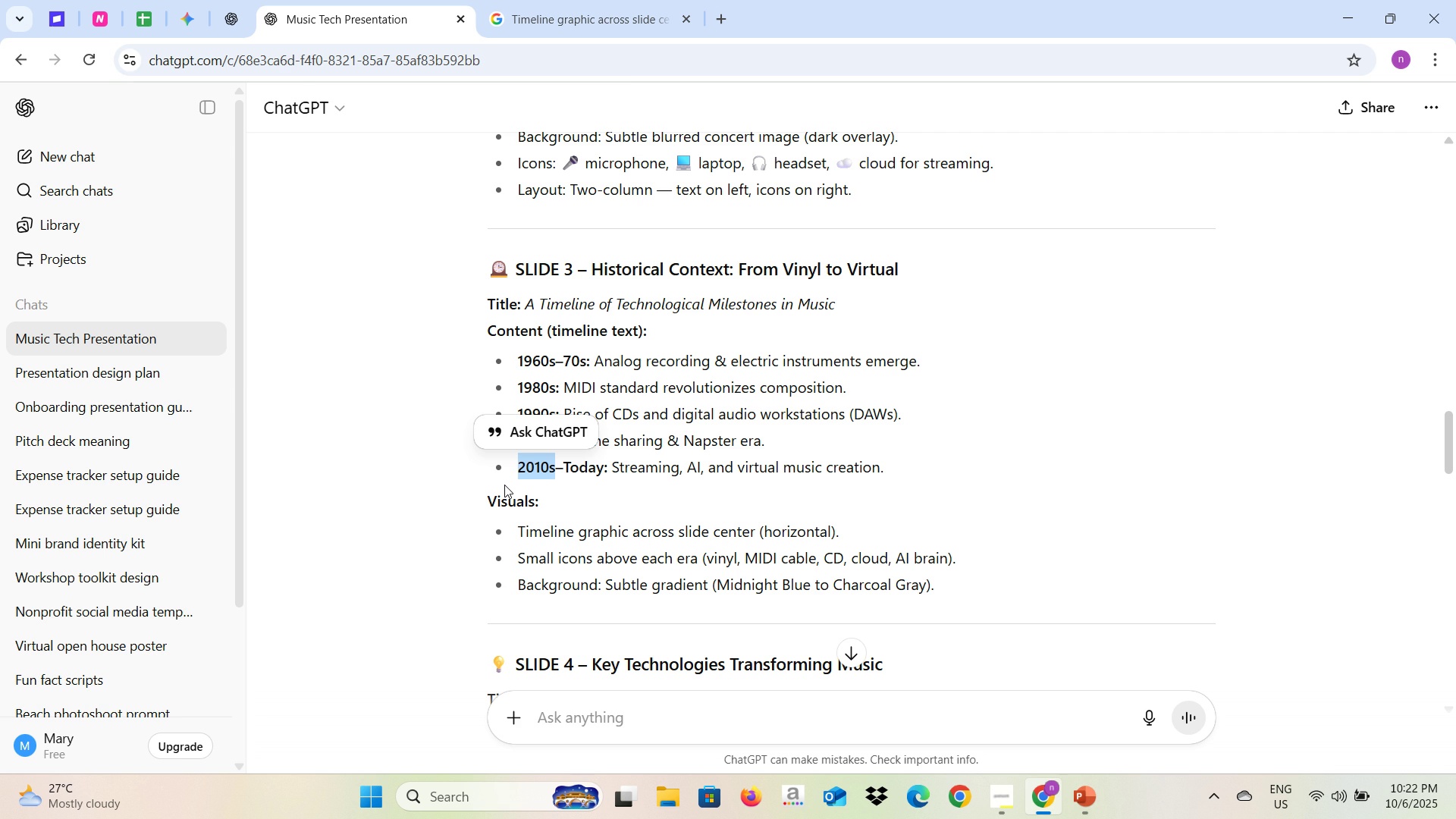 
key(Alt+Tab)
 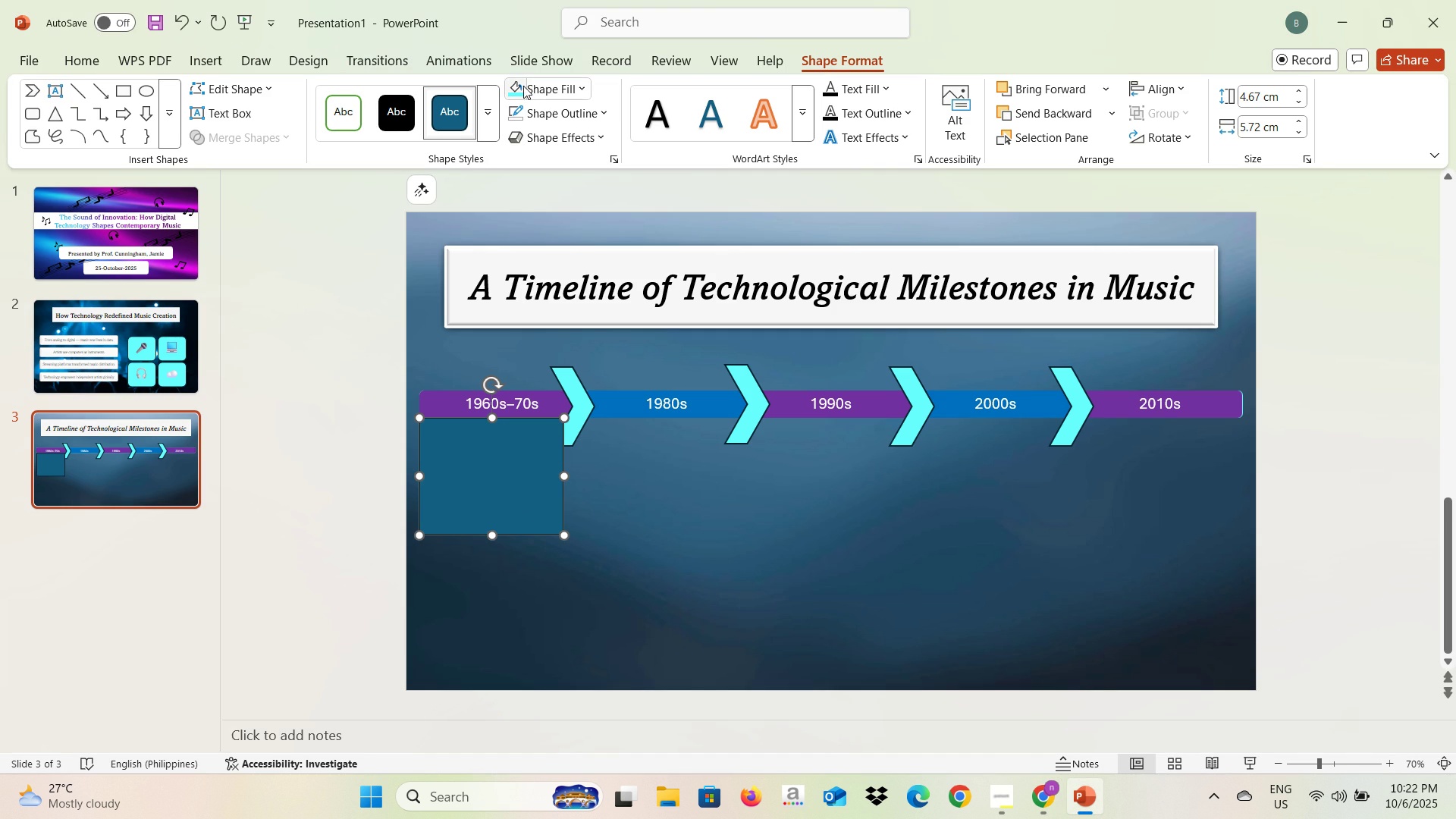 
left_click([518, 87])
 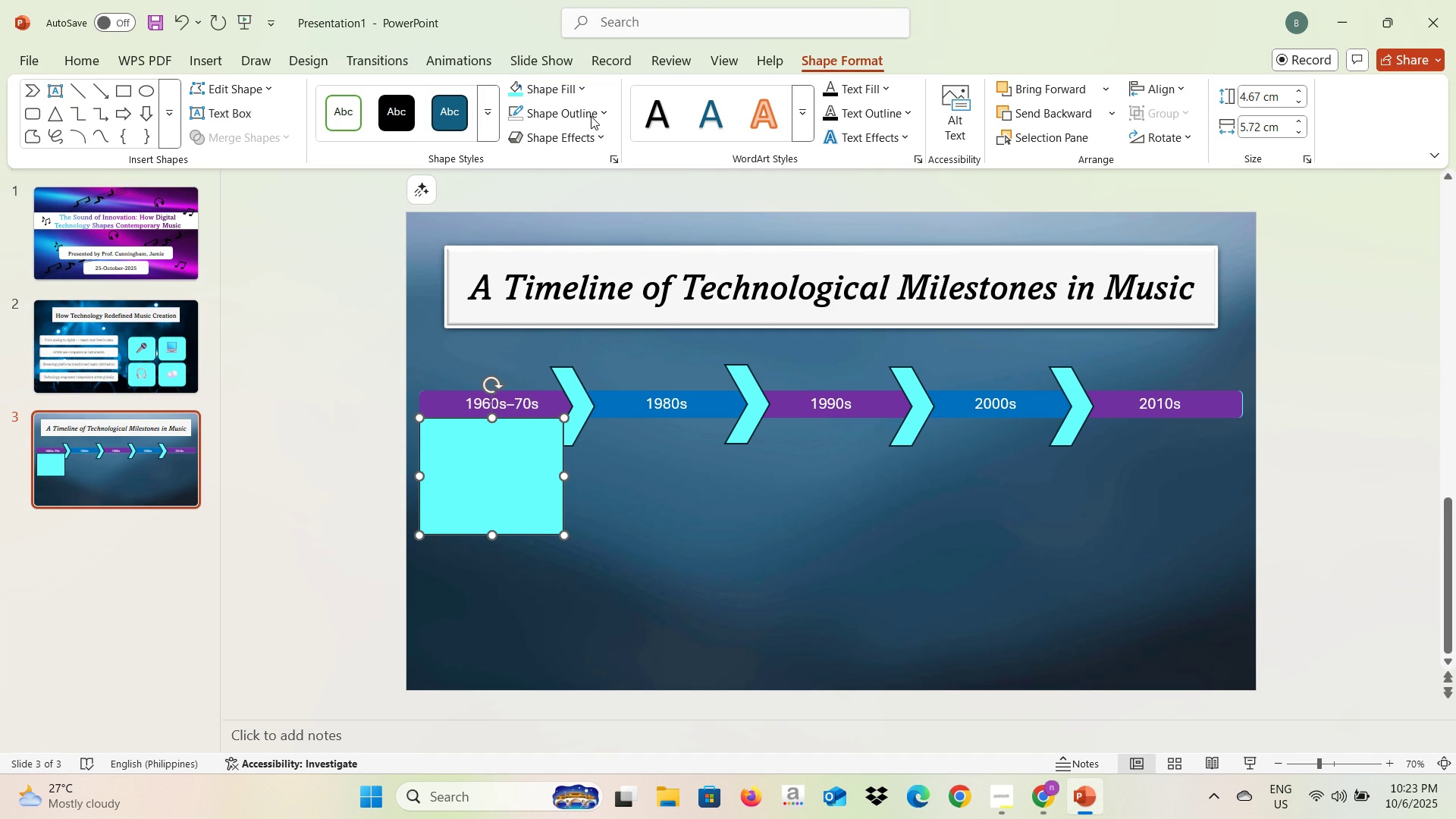 
left_click([586, 89])
 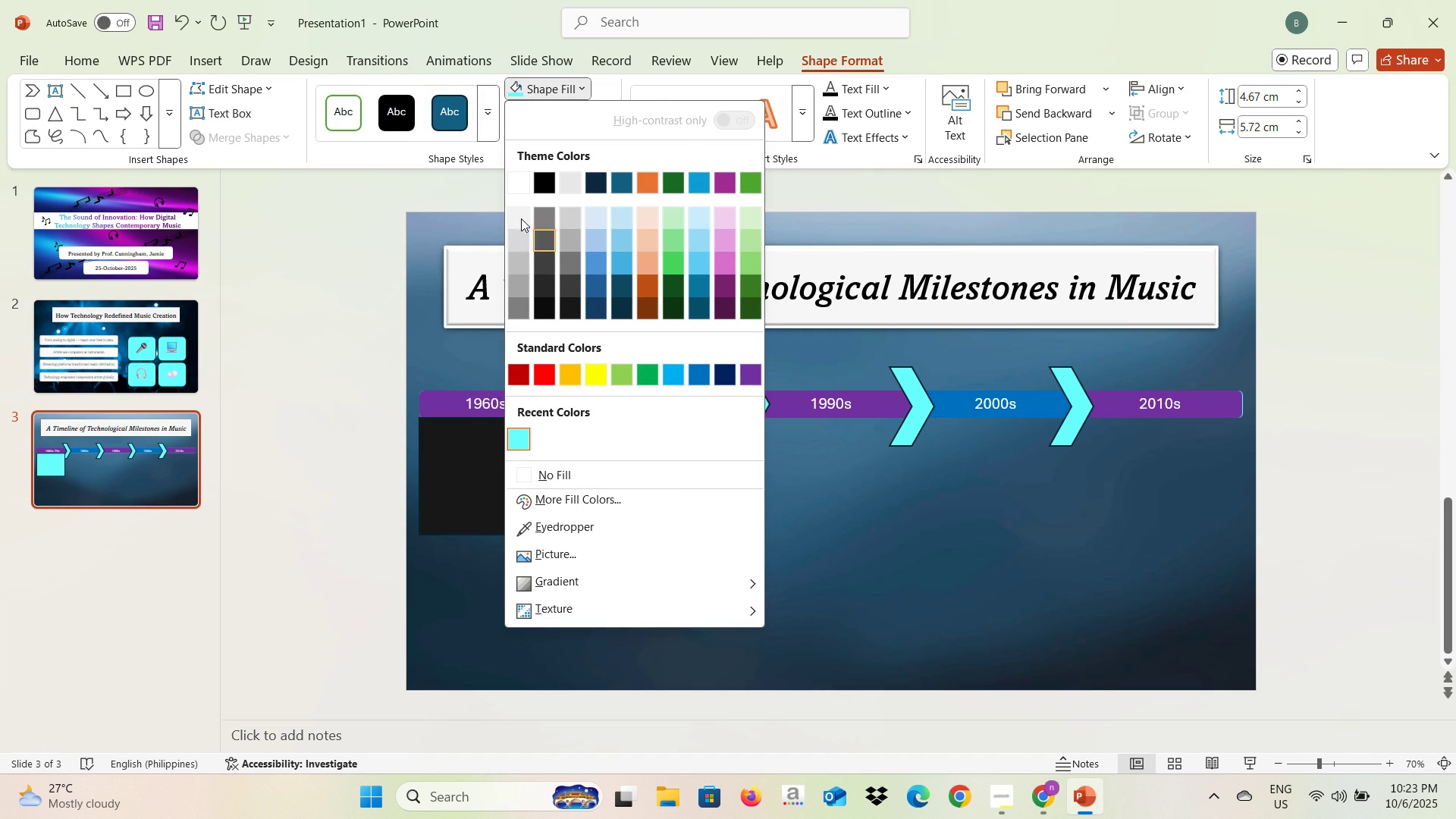 
left_click([515, 178])
 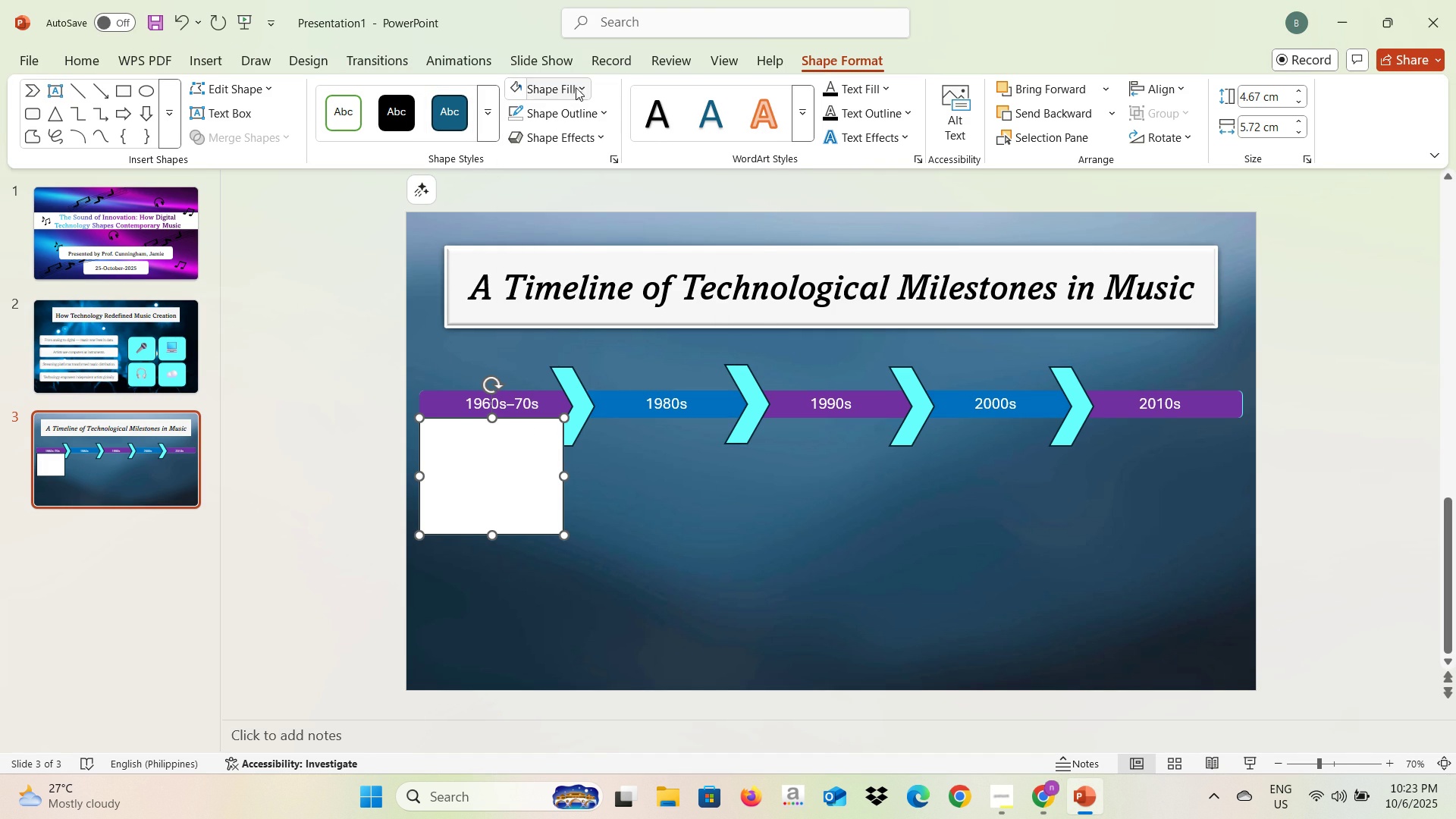 
left_click([576, 87])
 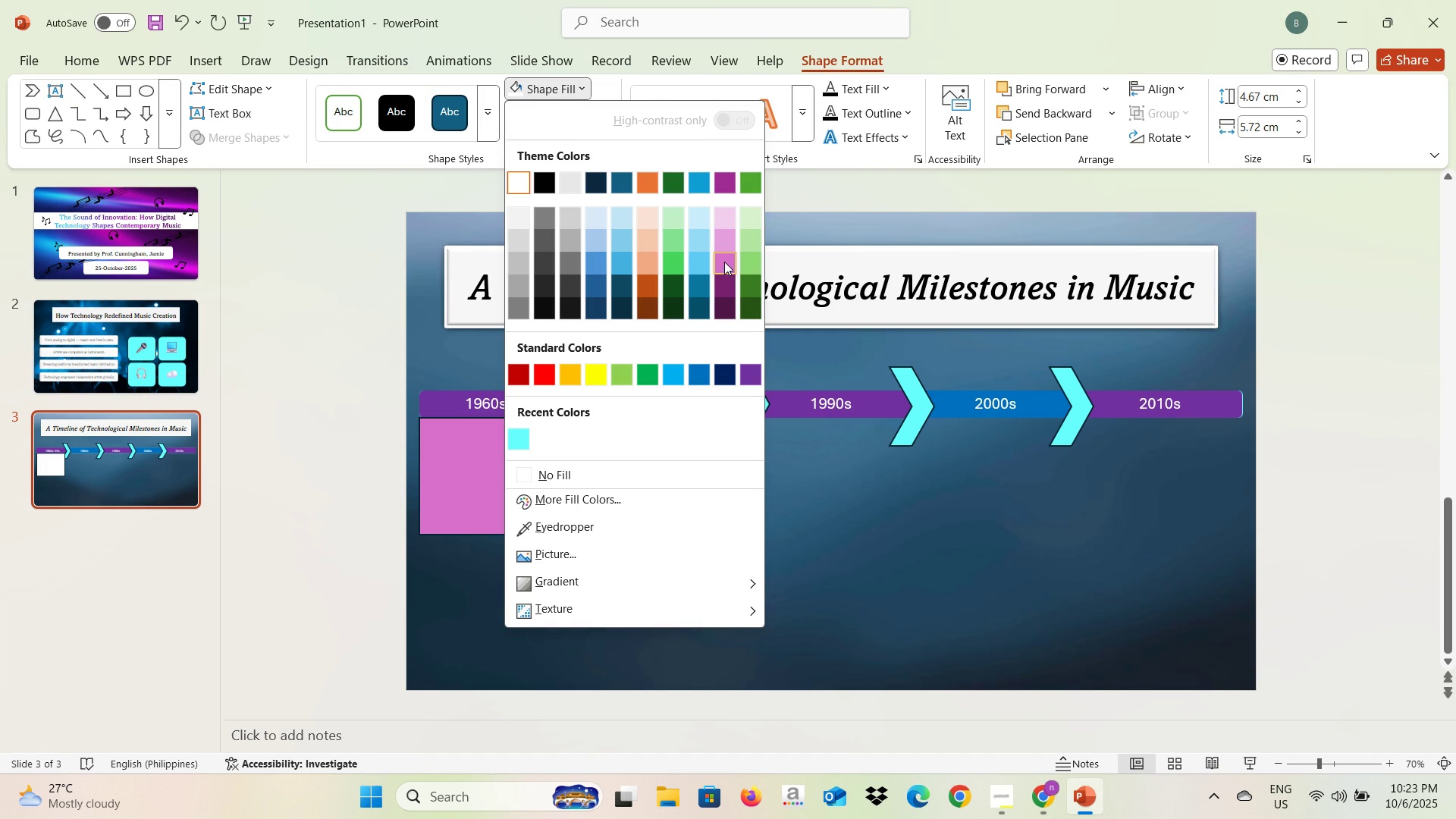 
wait(5.46)
 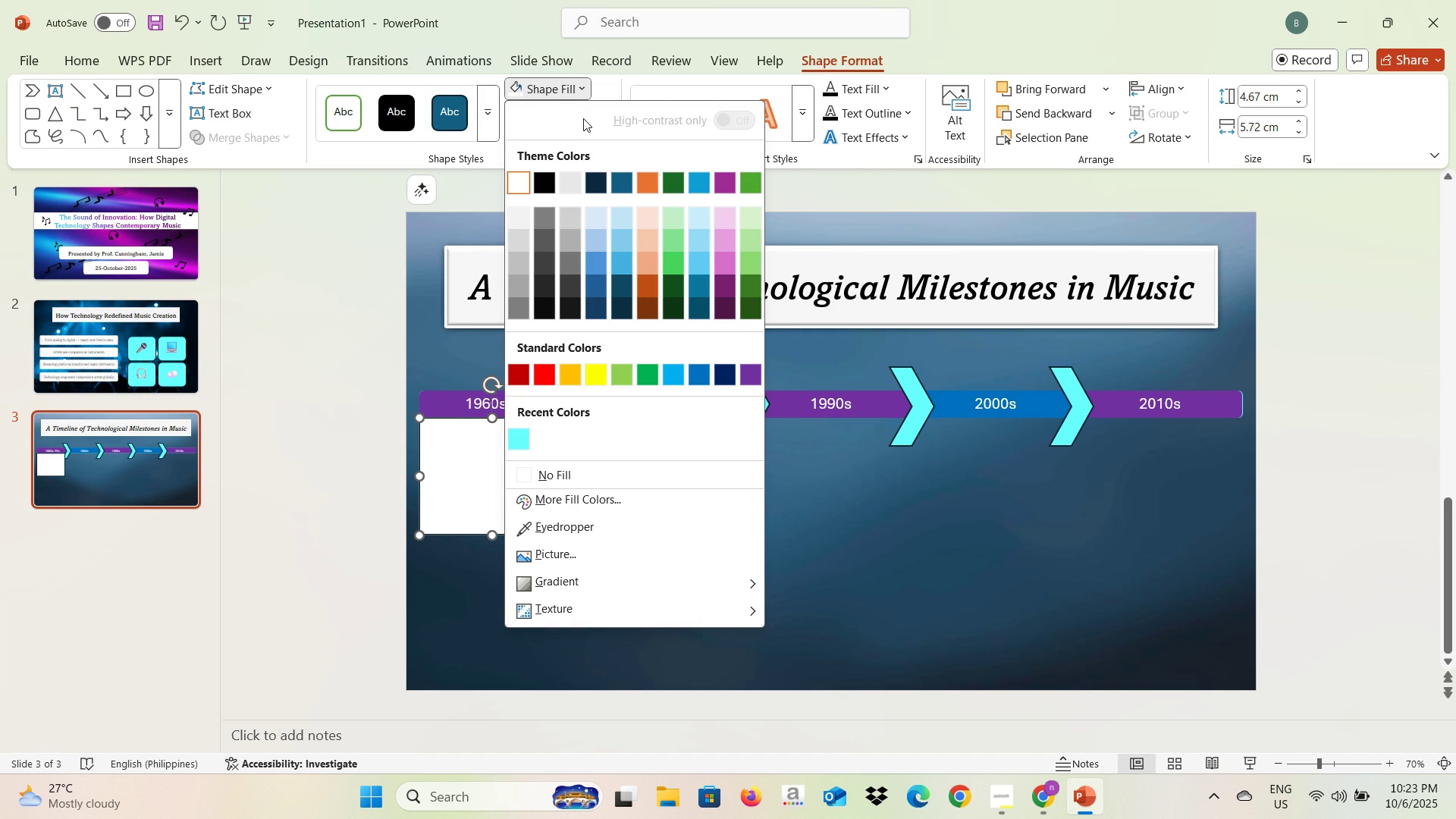 
left_click([724, 251])
 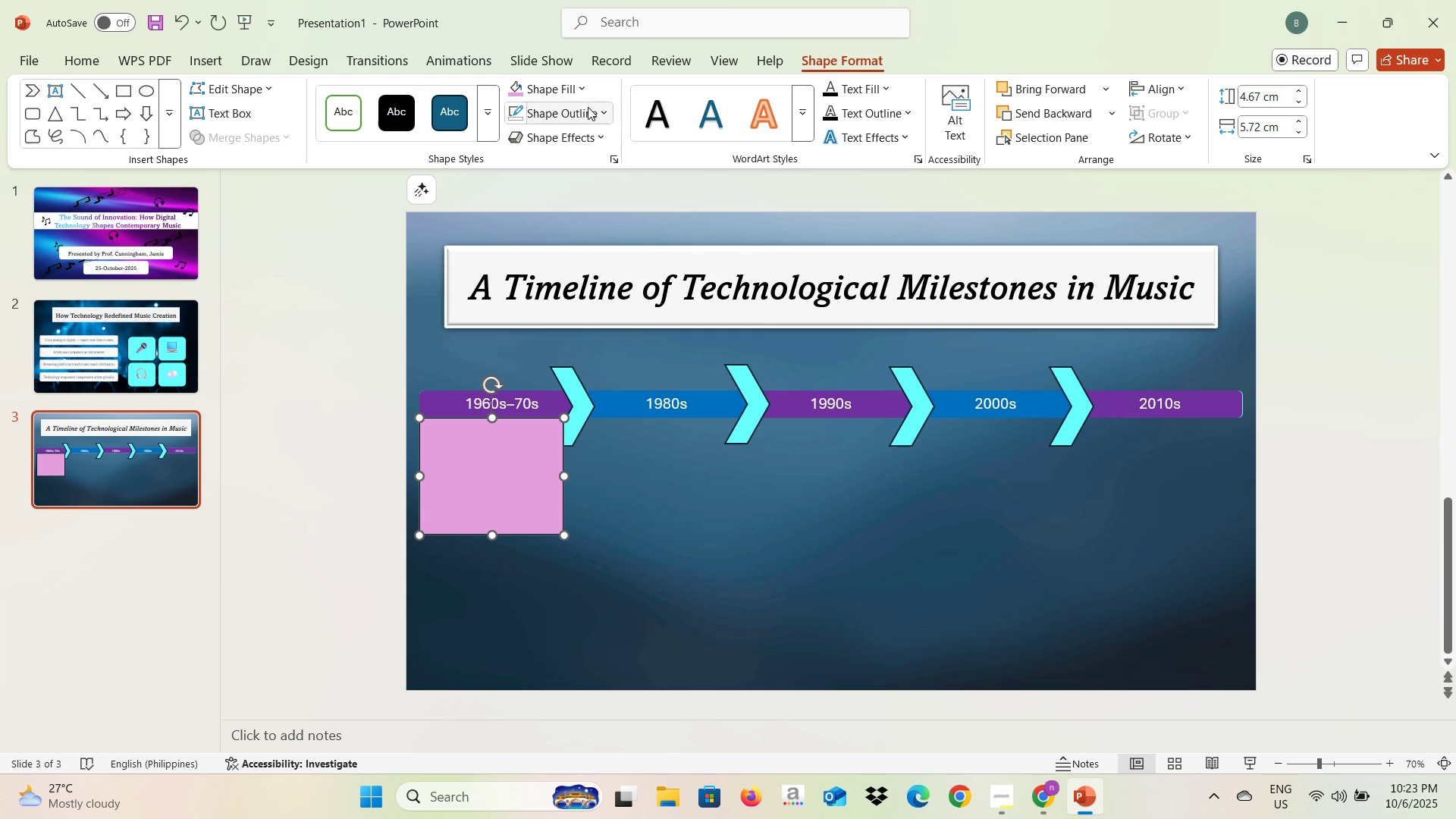 
left_click([587, 107])
 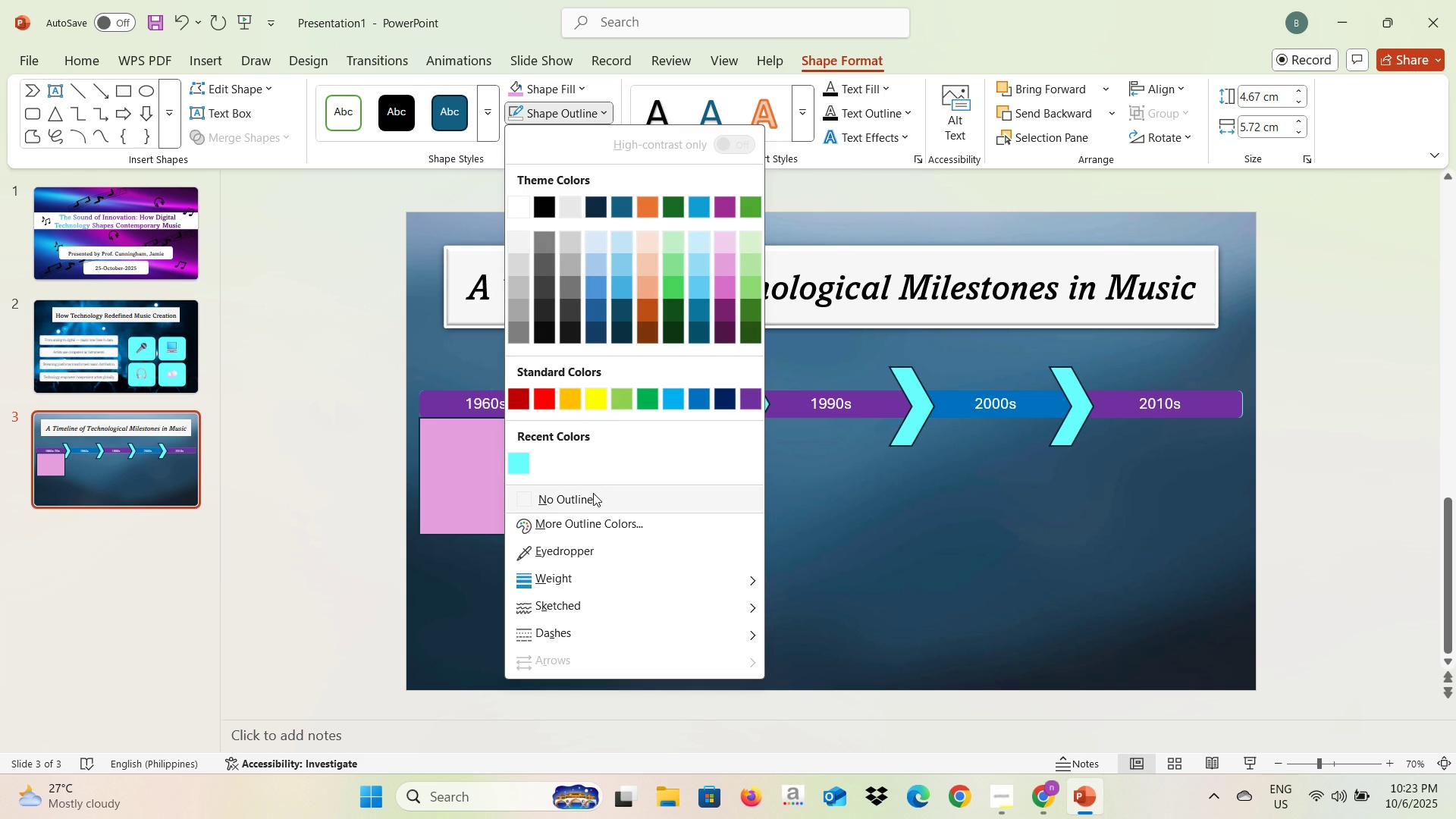 
left_click([591, 504])
 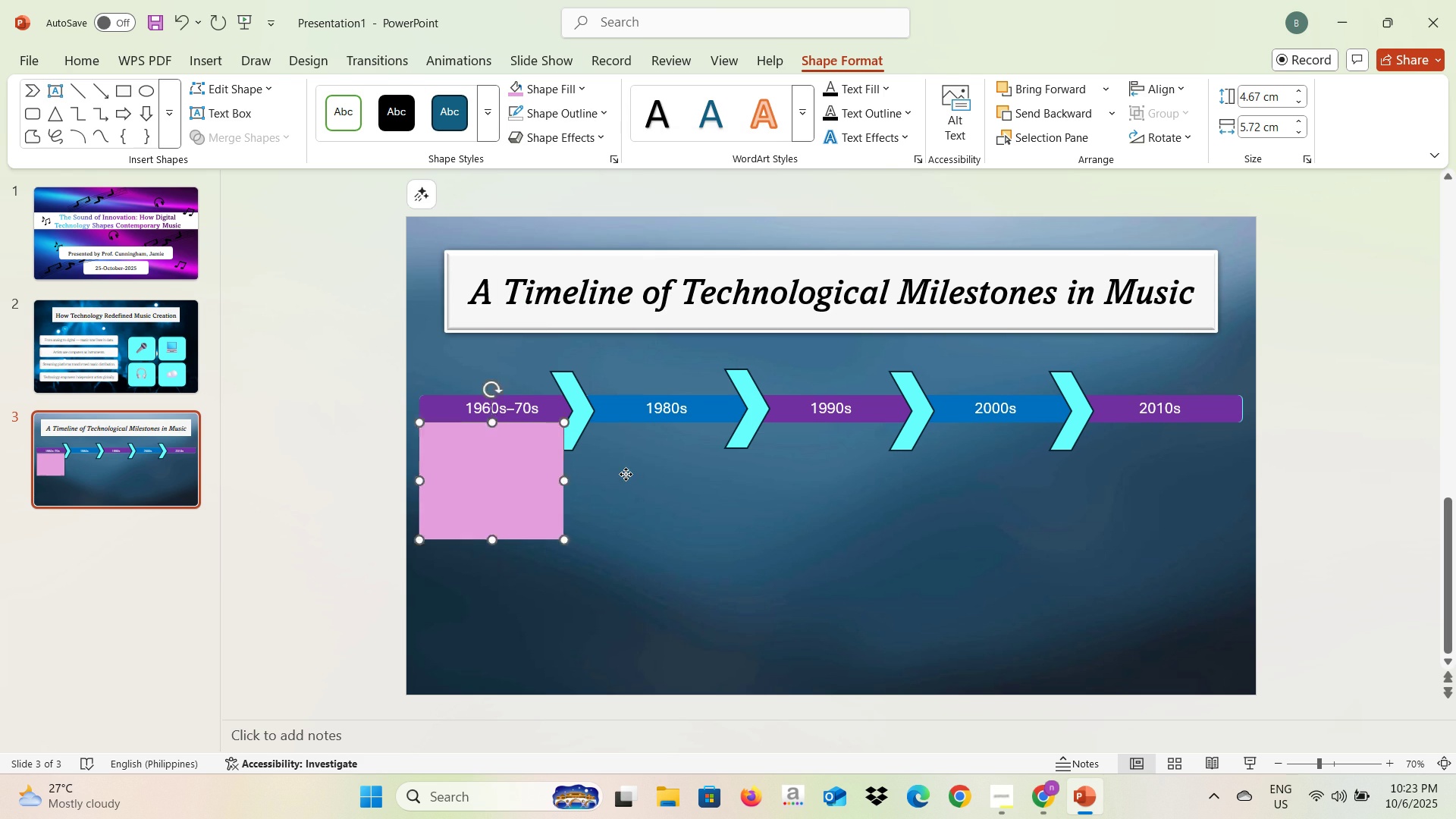 
left_click([626, 474])